 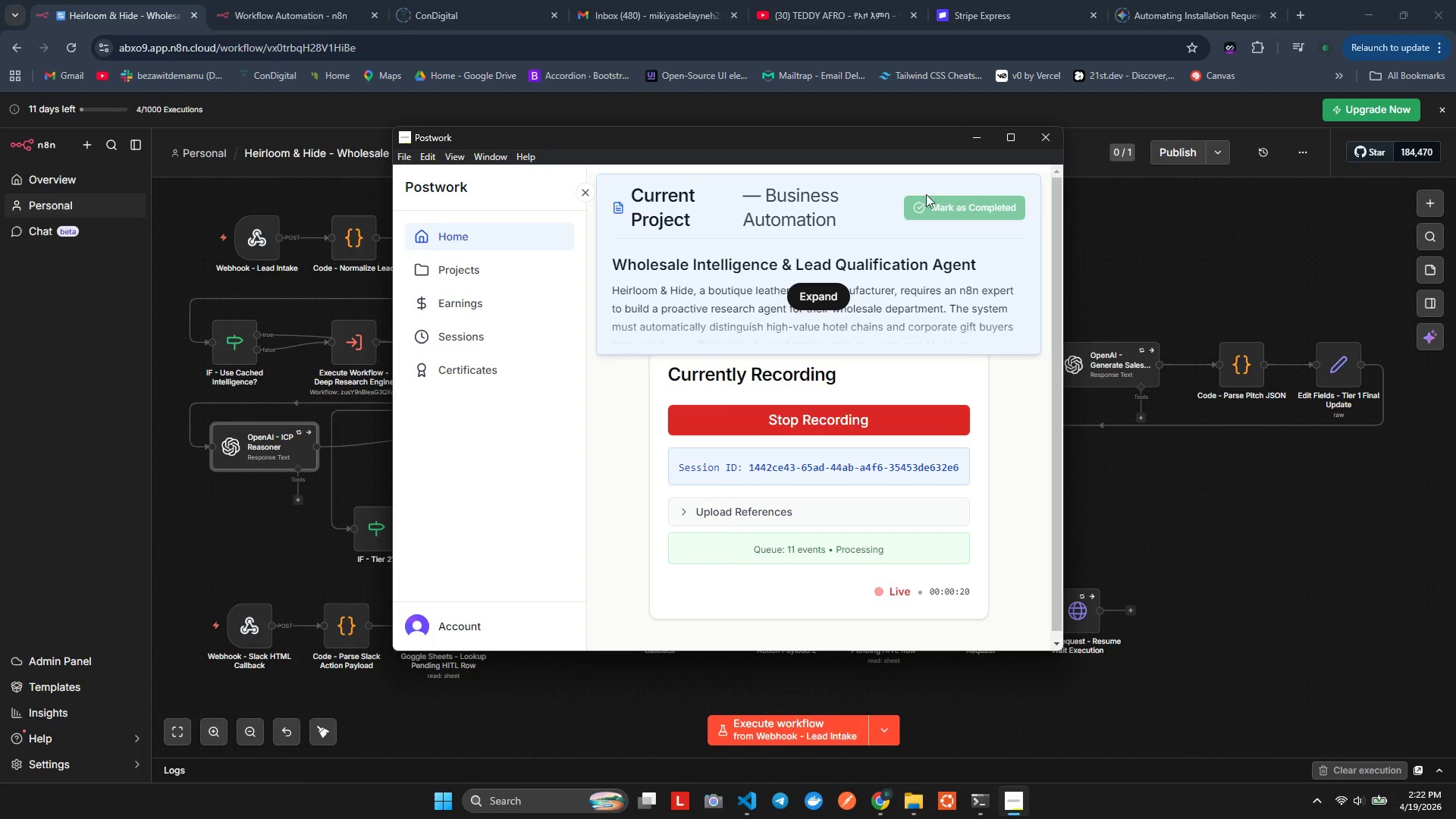 
key(Alt+Tab)
 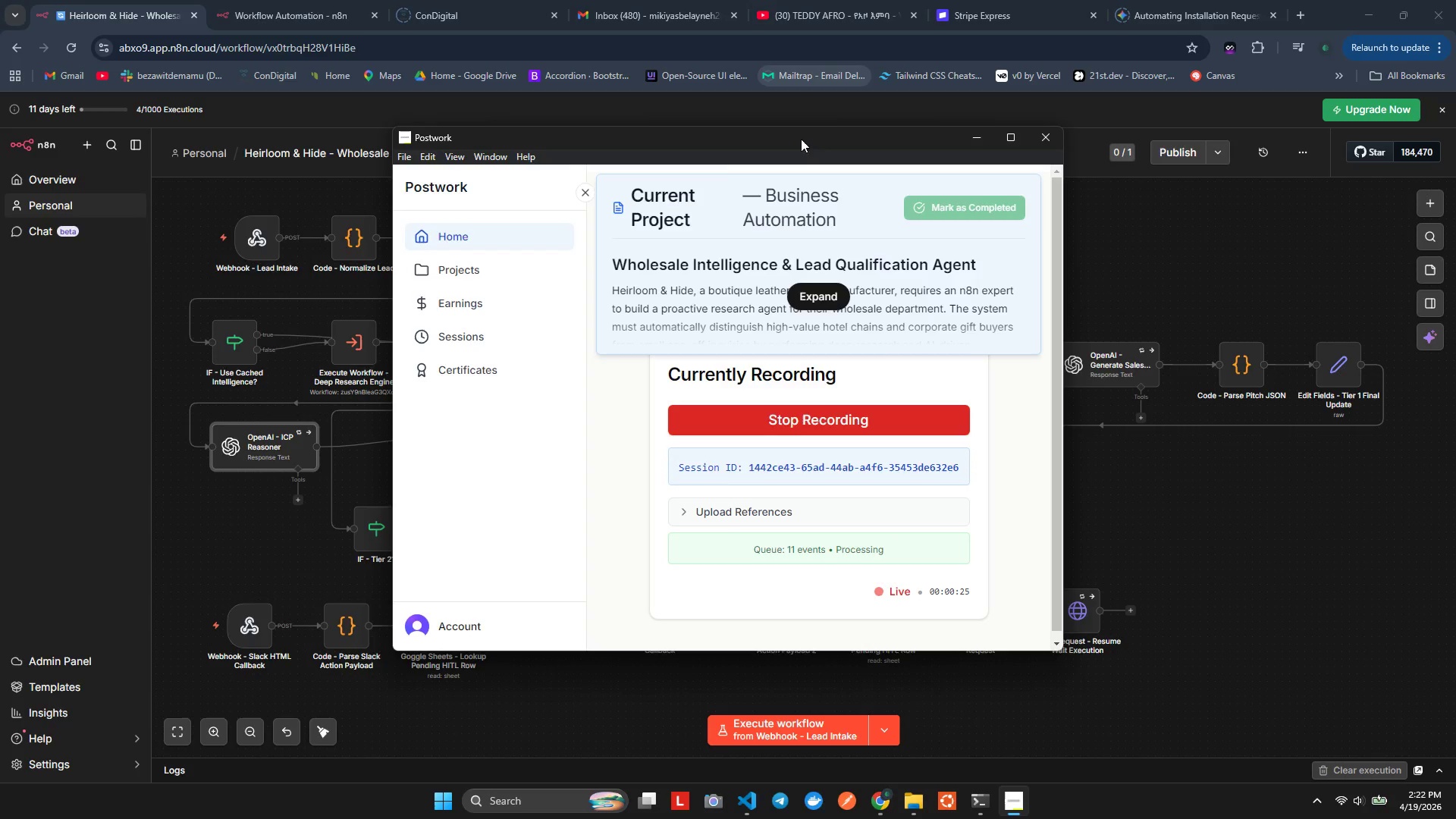 
key(Alt+Tab)
 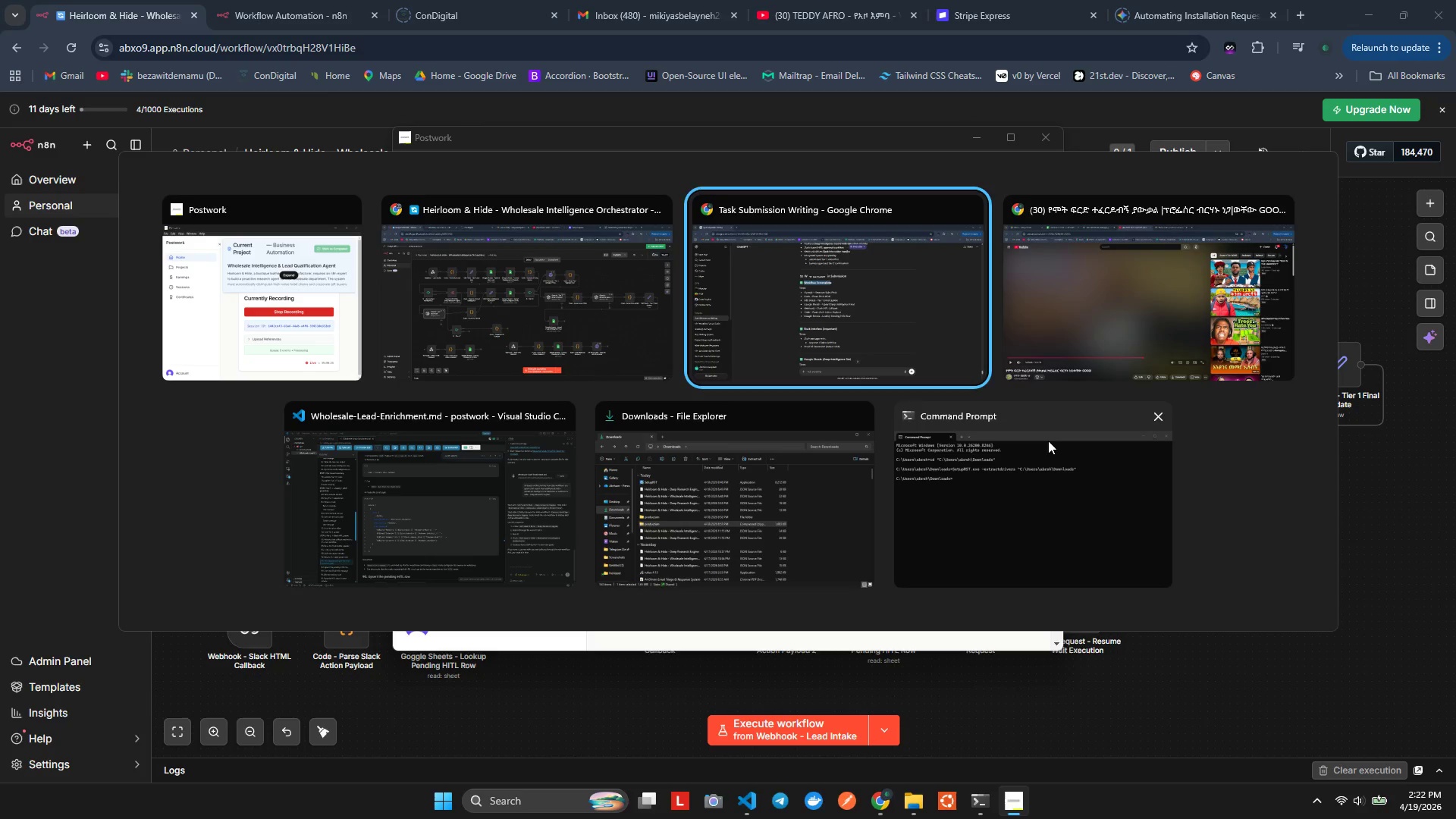 
key(Alt+Tab)
 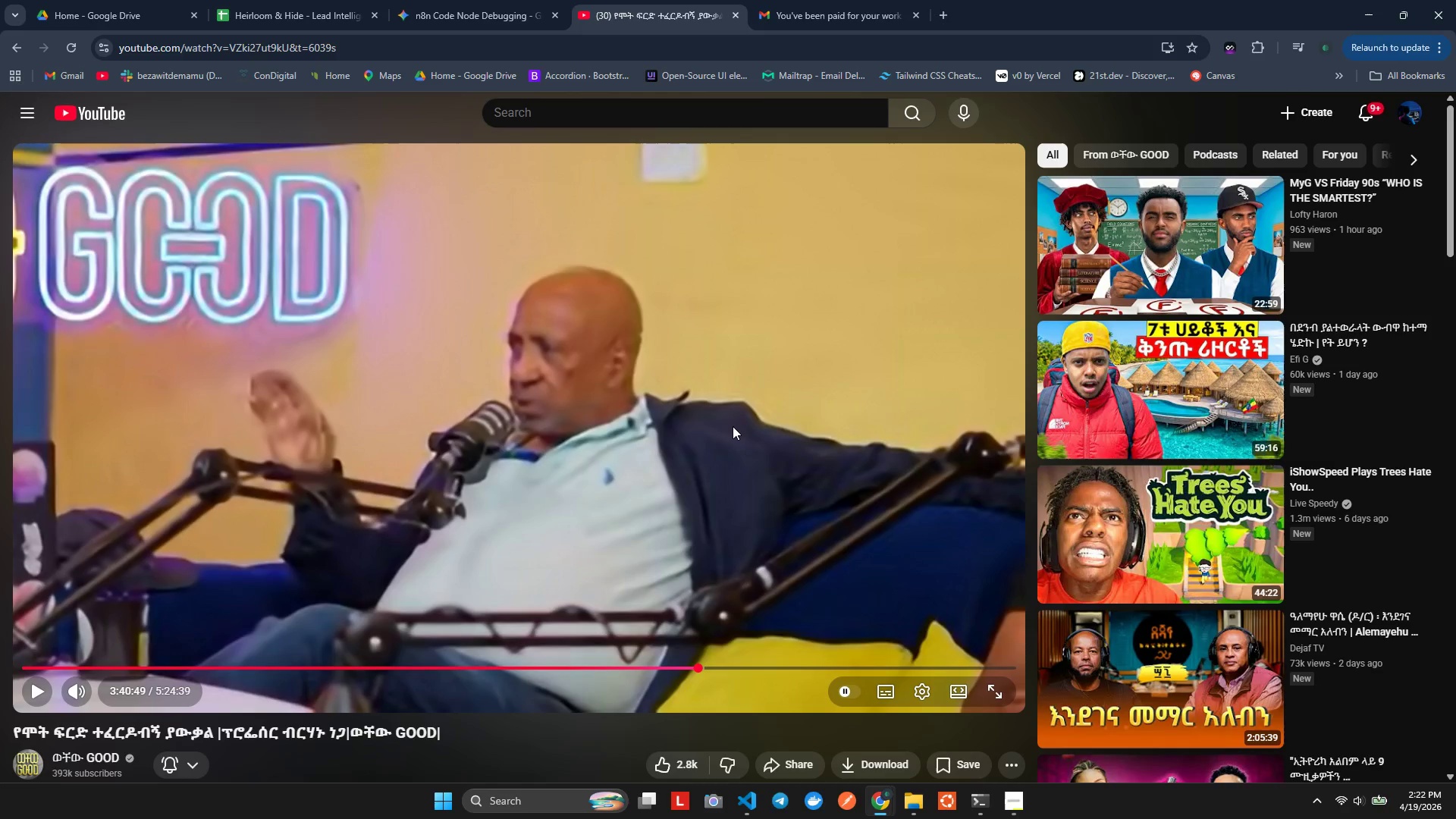 
key(Alt+Tab)
 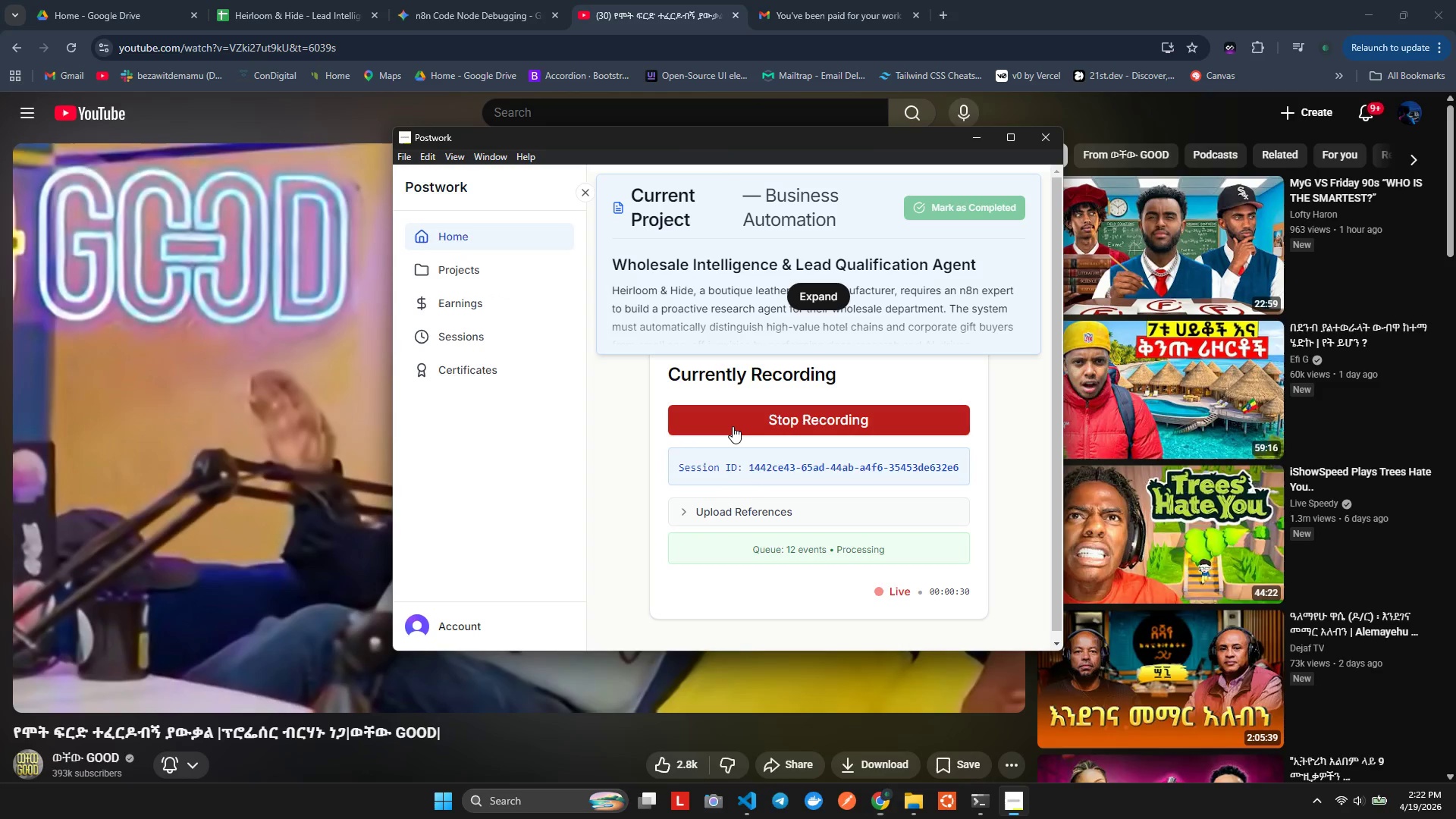 
key(Alt+AltLeft)
 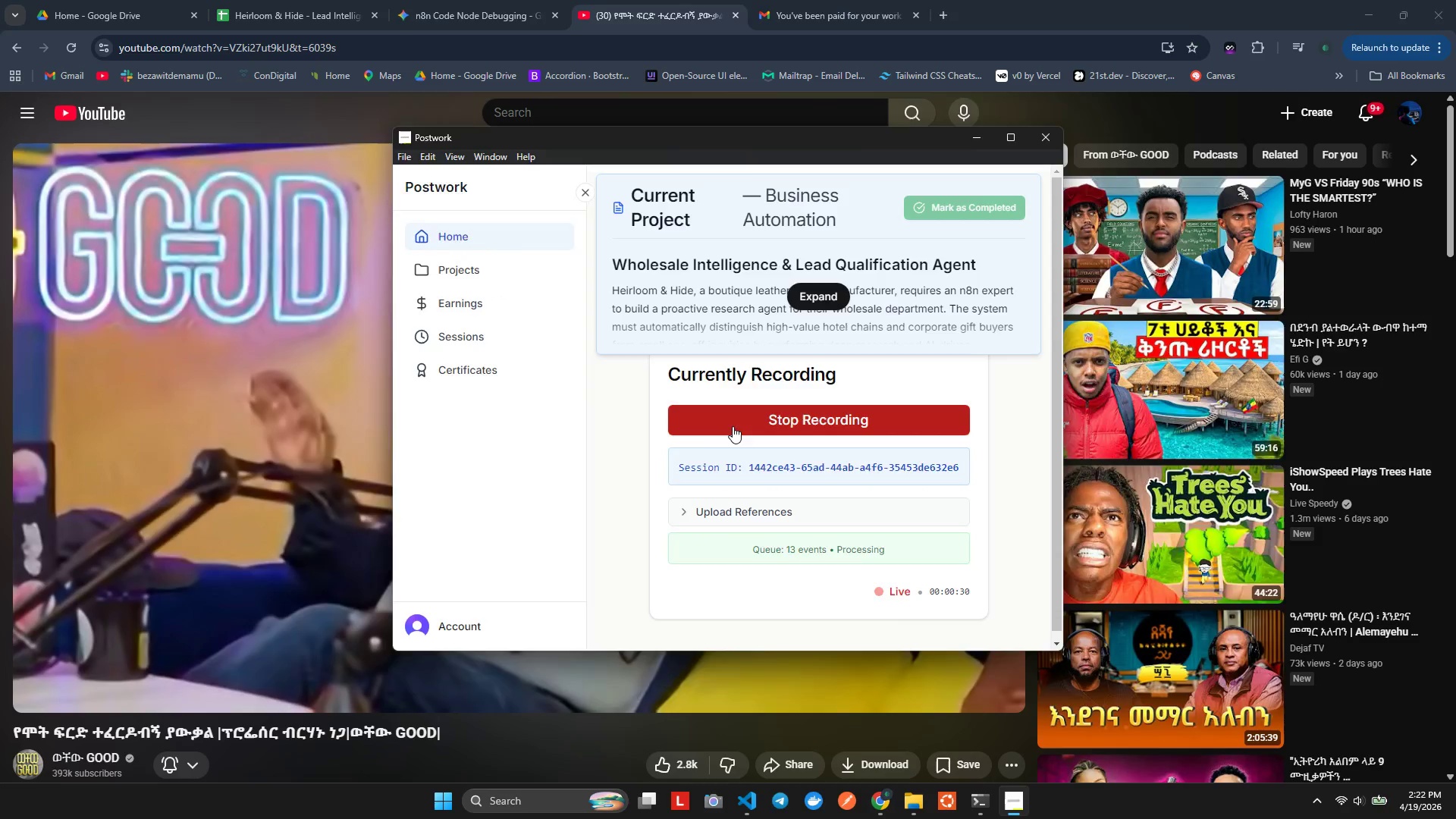 
key(Alt+Tab)
 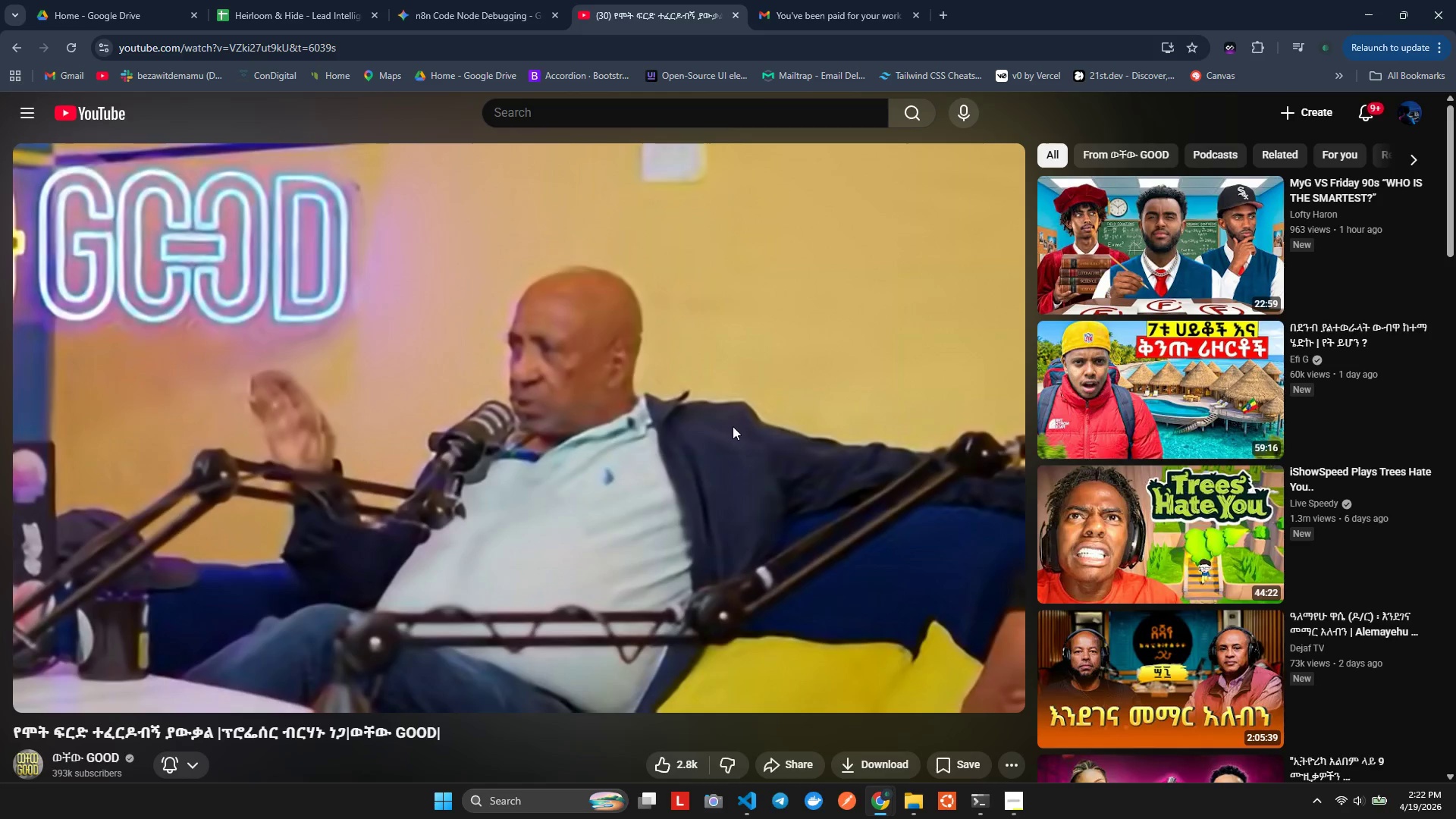 
key(Alt+AltLeft)
 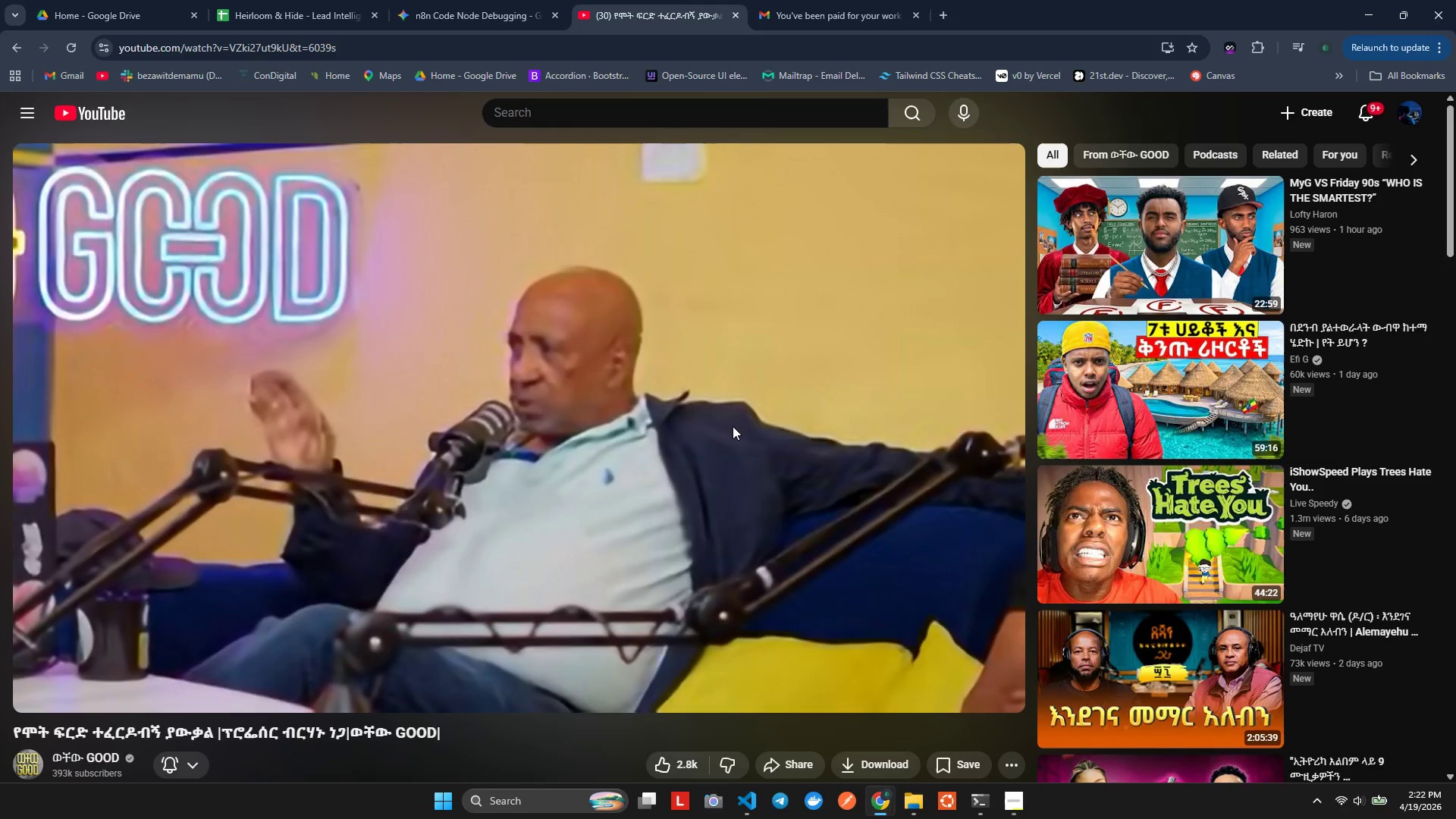 
key(Alt+Tab)